 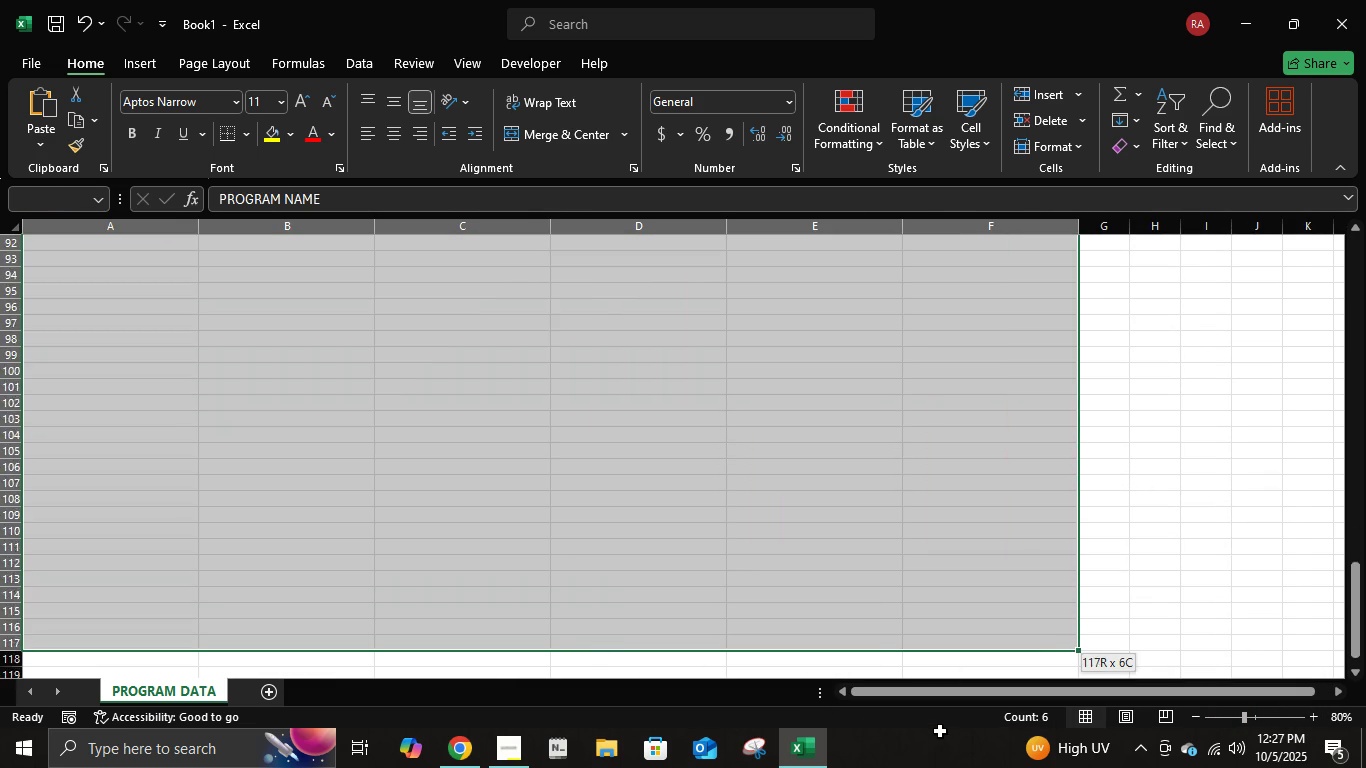 
left_click([246, 138])
 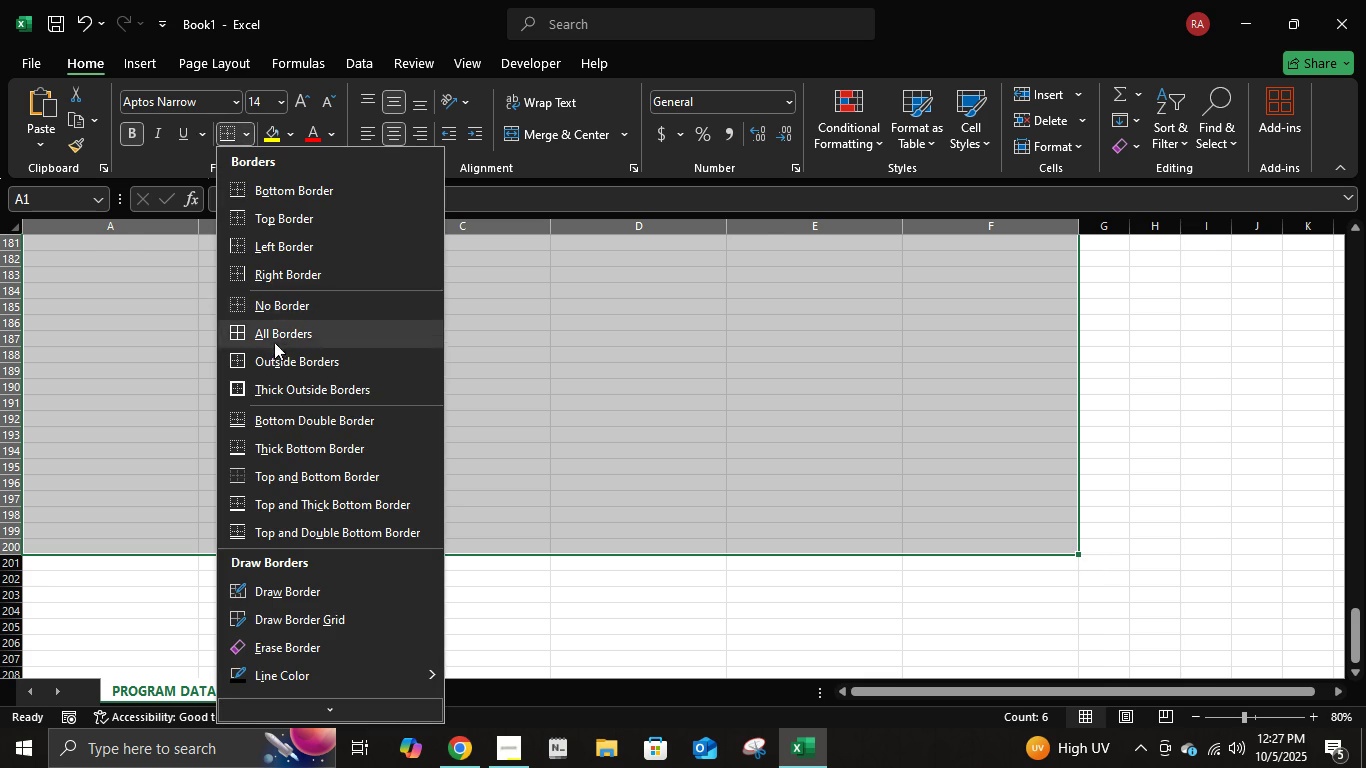 
left_click([274, 341])
 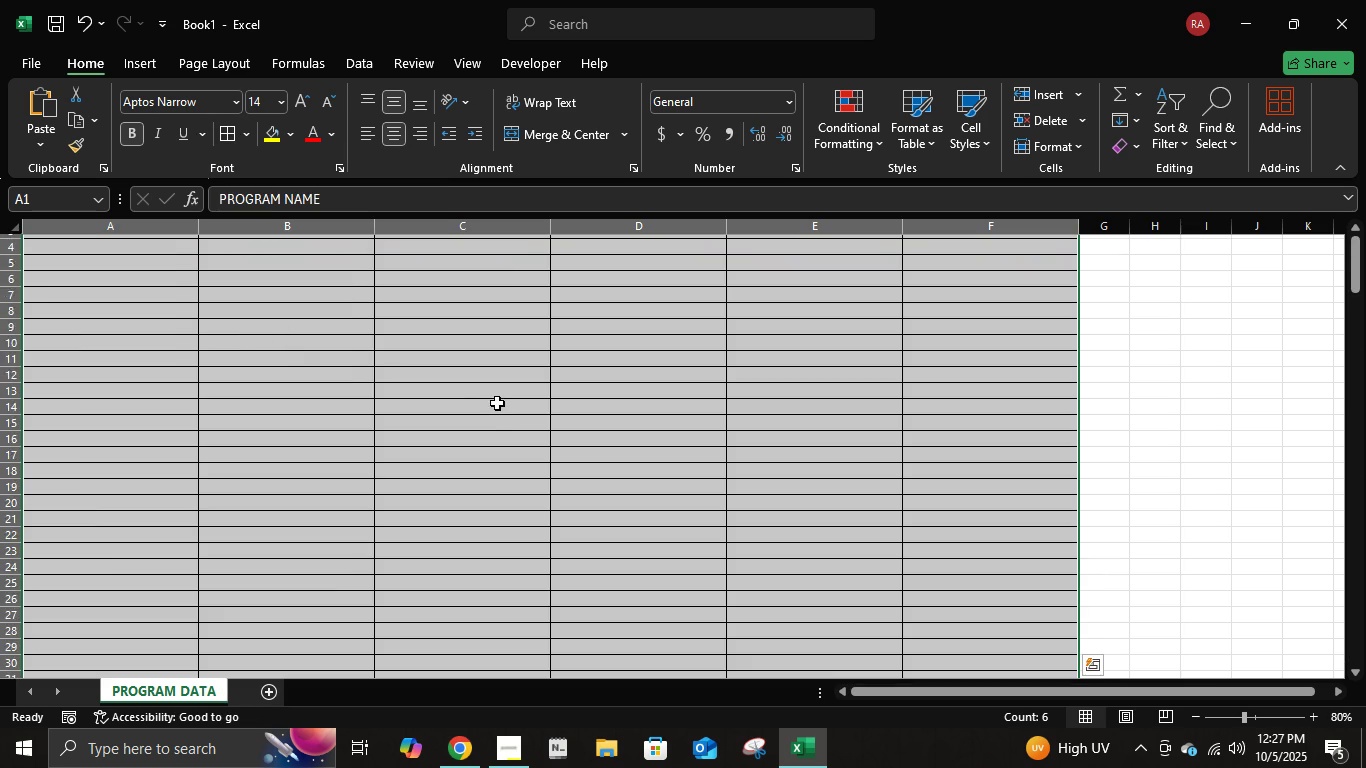 
scroll: coordinate [502, 402], scroll_direction: down, amount: 27.0
 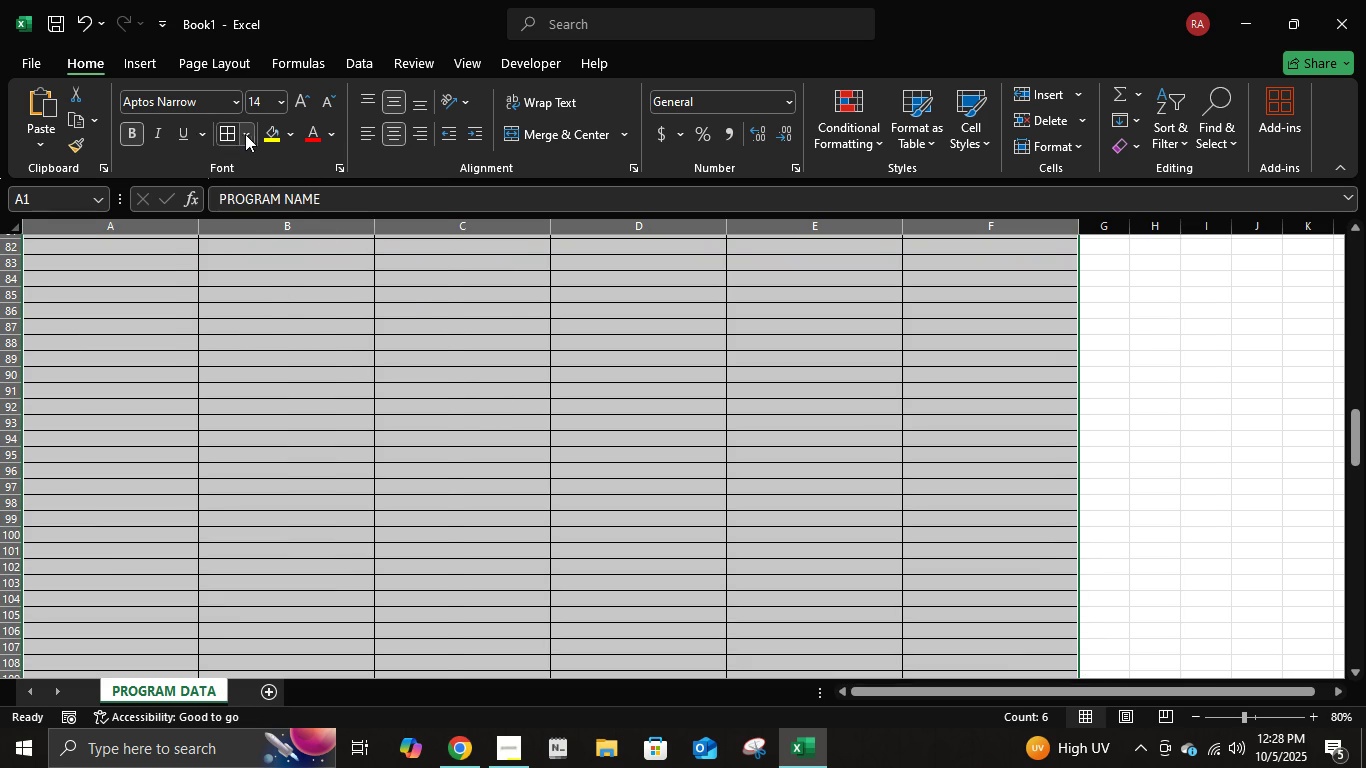 
left_click([245, 134])
 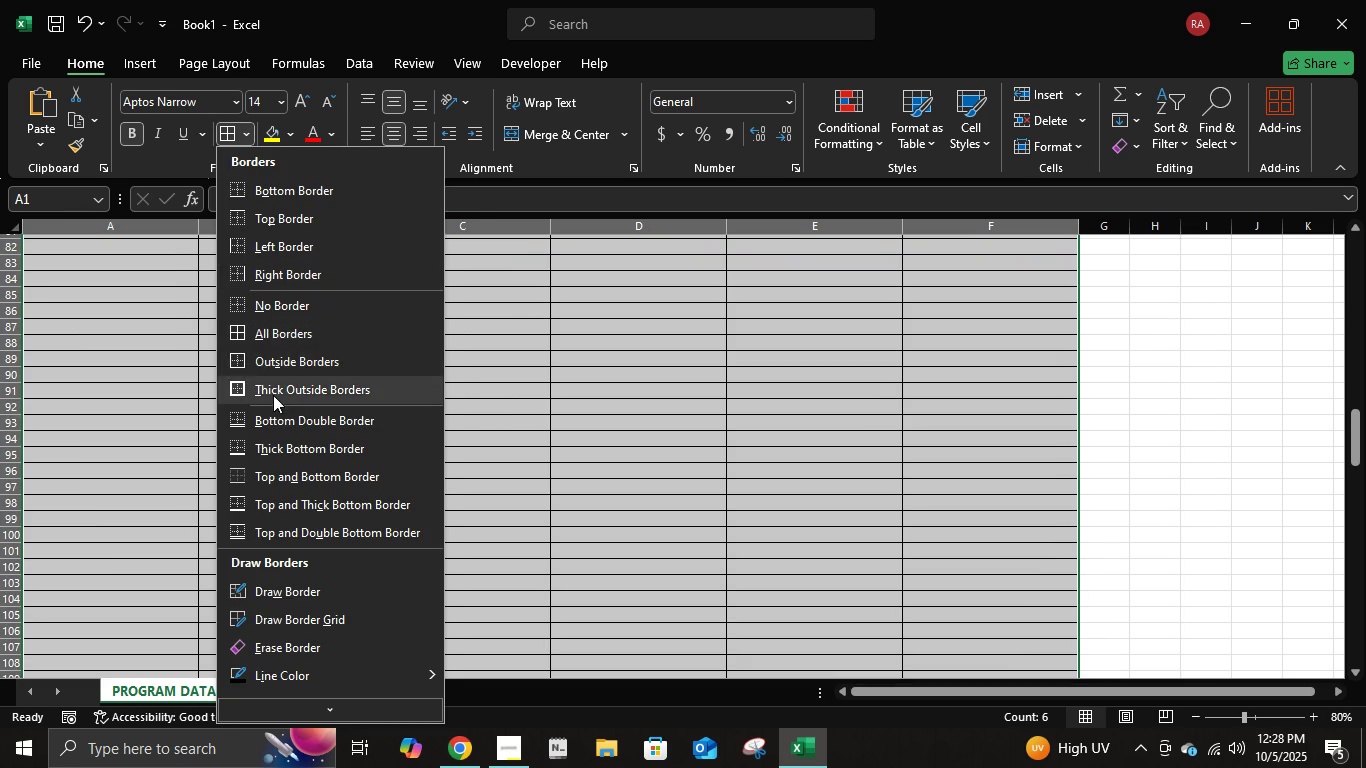 
left_click([273, 394])
 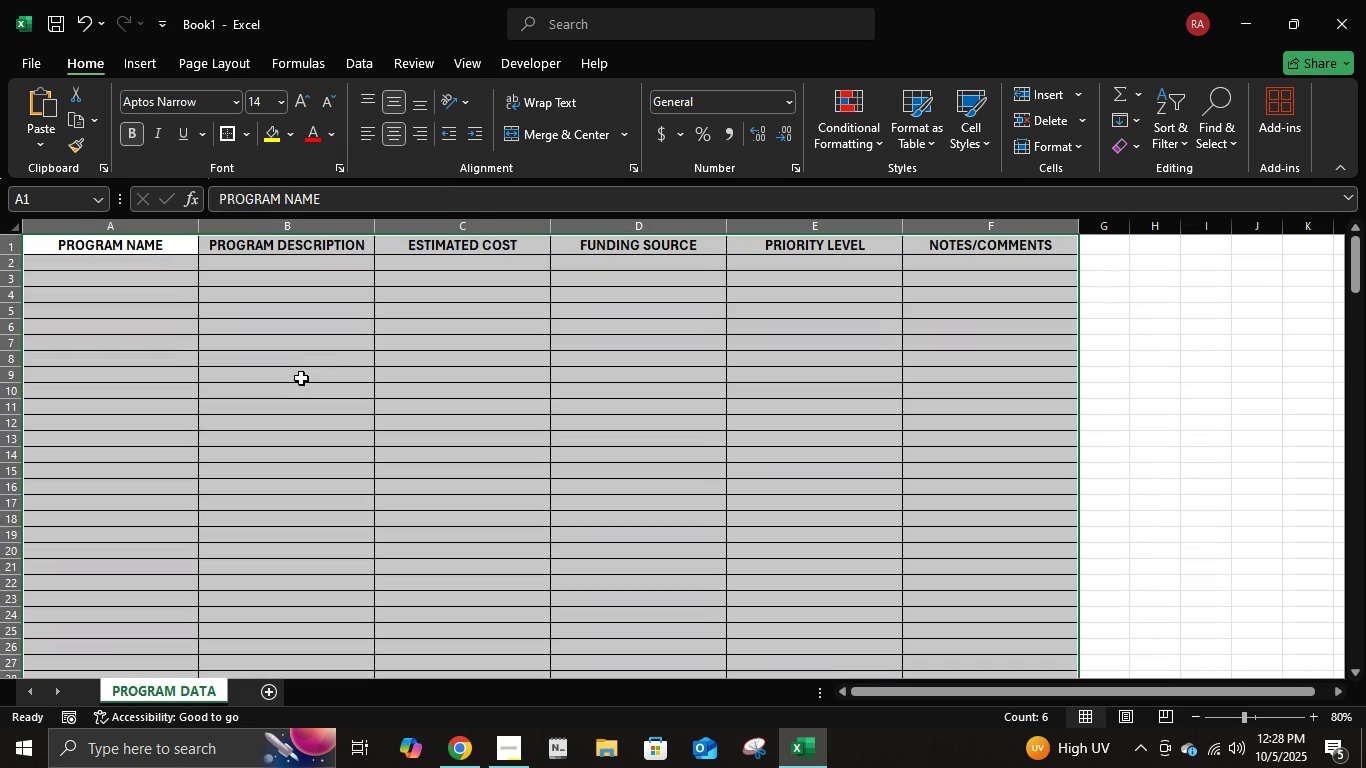 
scroll: coordinate [301, 378], scroll_direction: up, amount: 5.0
 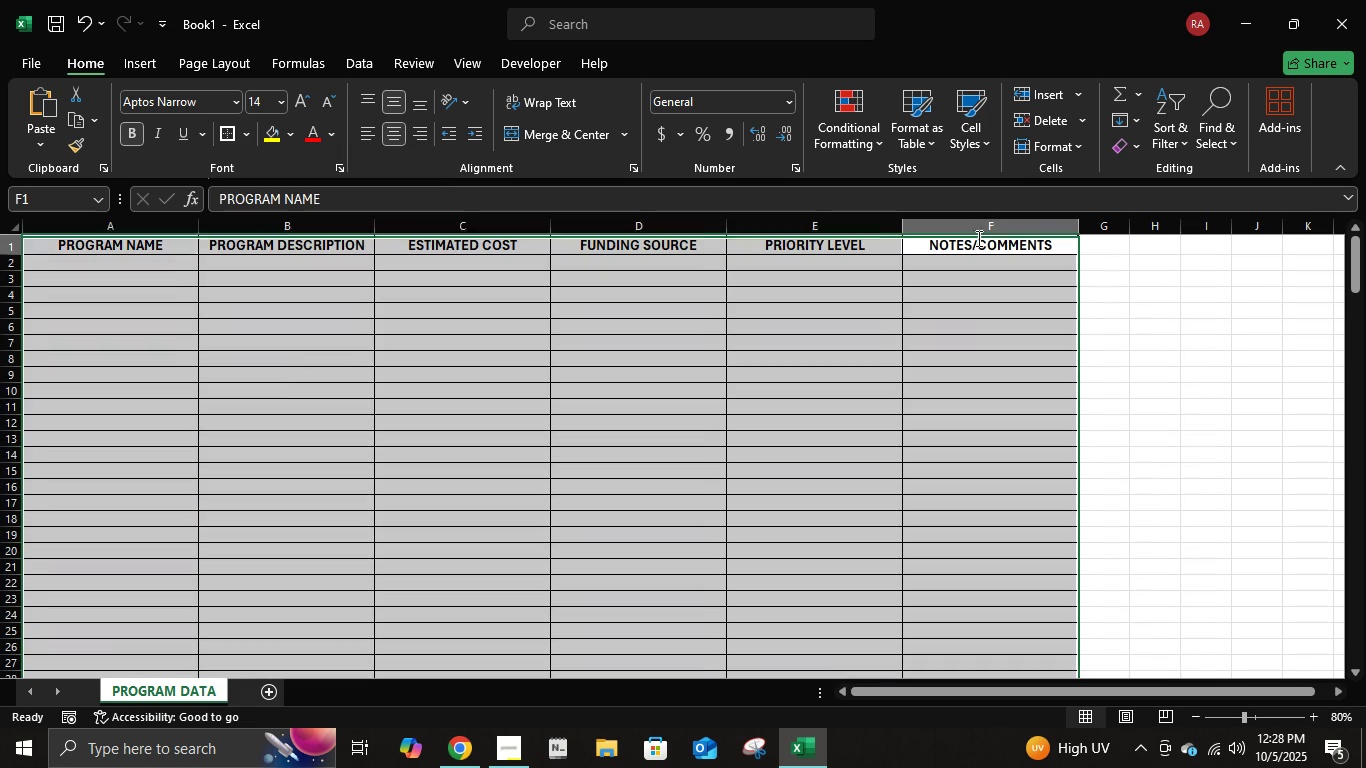 
double_click([977, 238])
 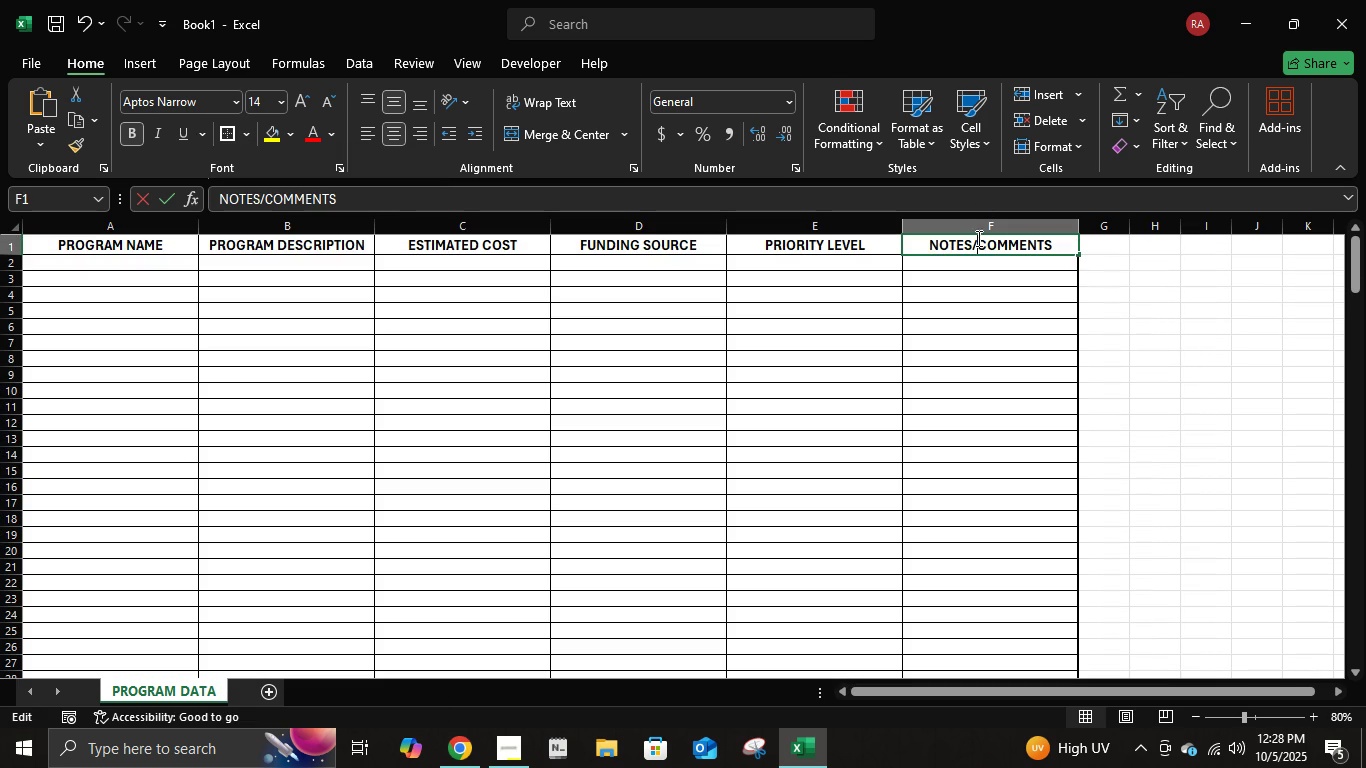 
triple_click([977, 238])
 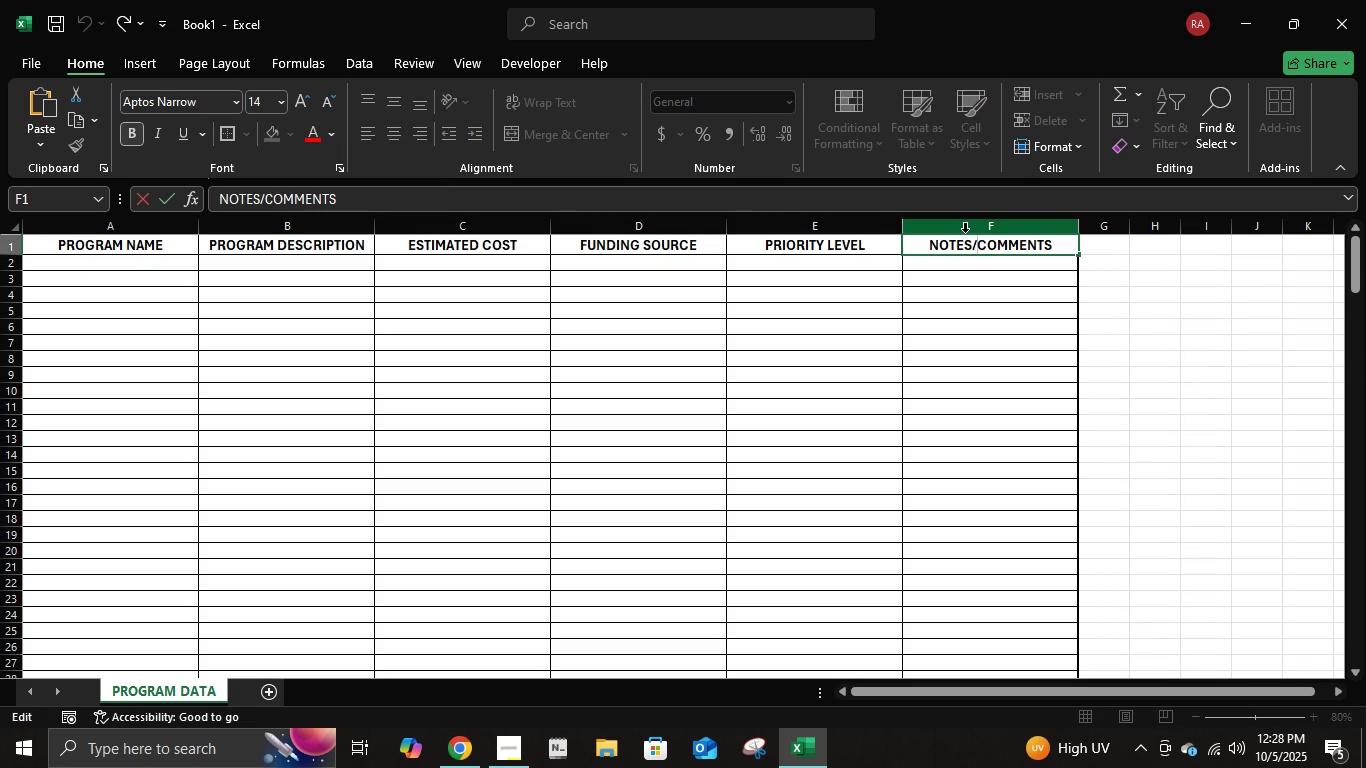 
key(ArrowLeft)
 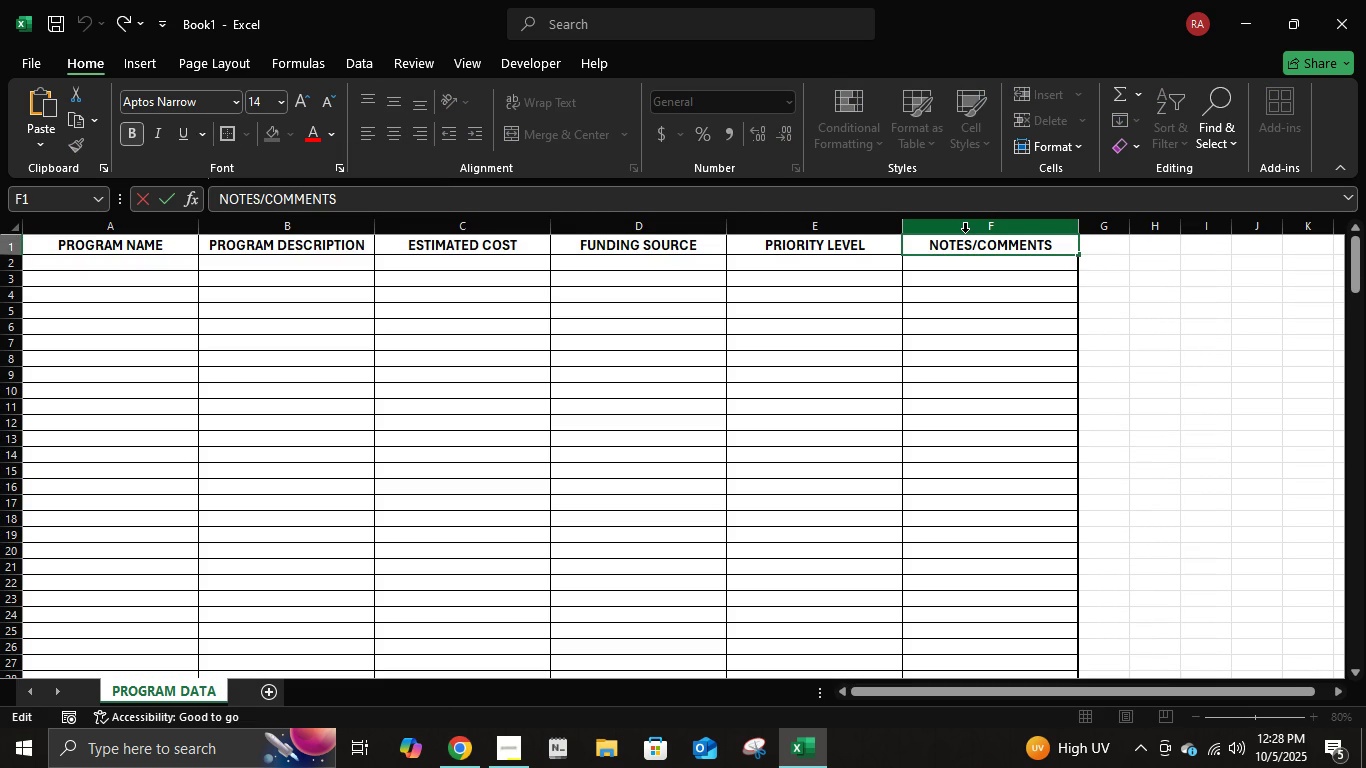 
key(Escape)